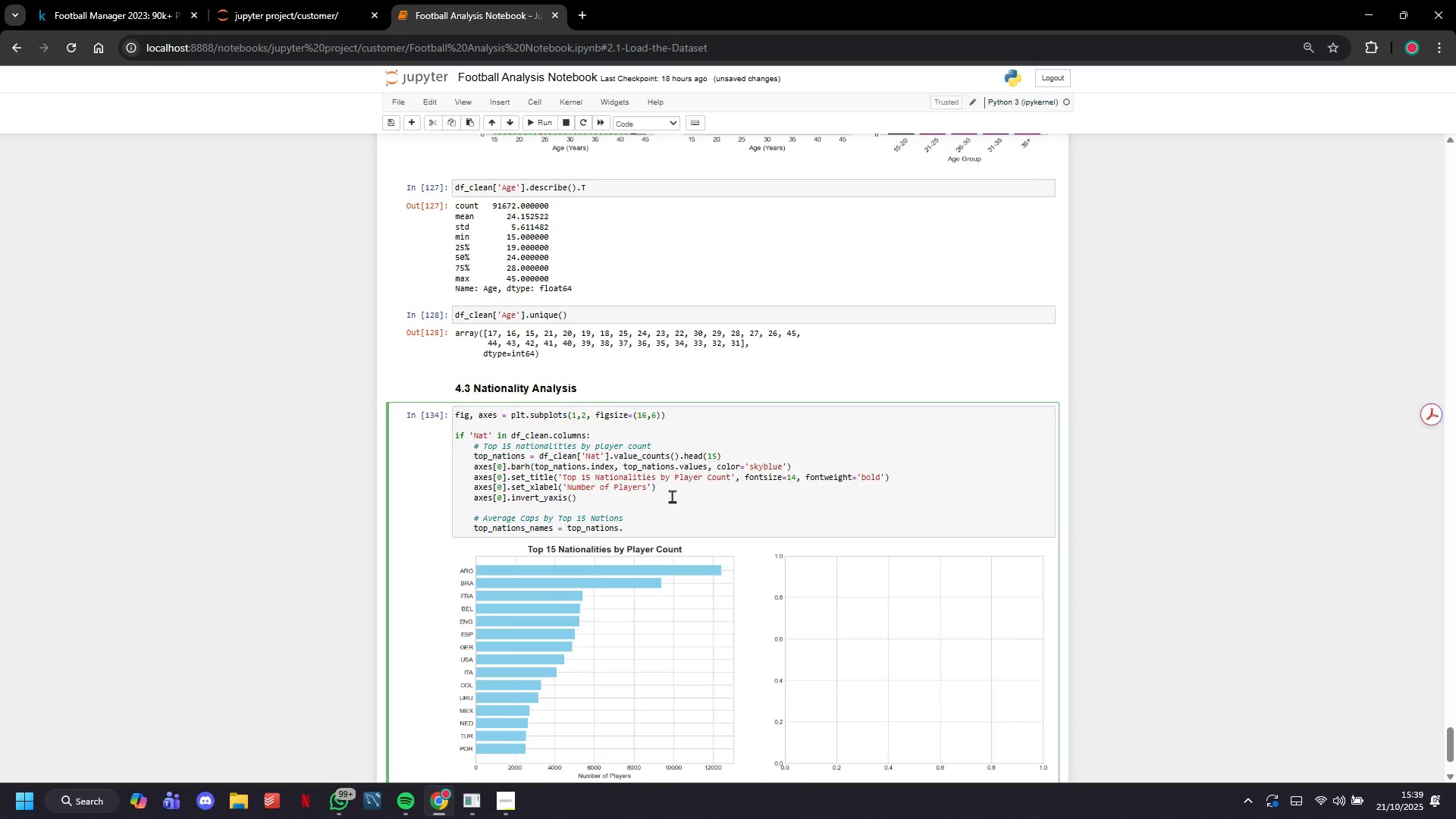 
wait(16.05)
 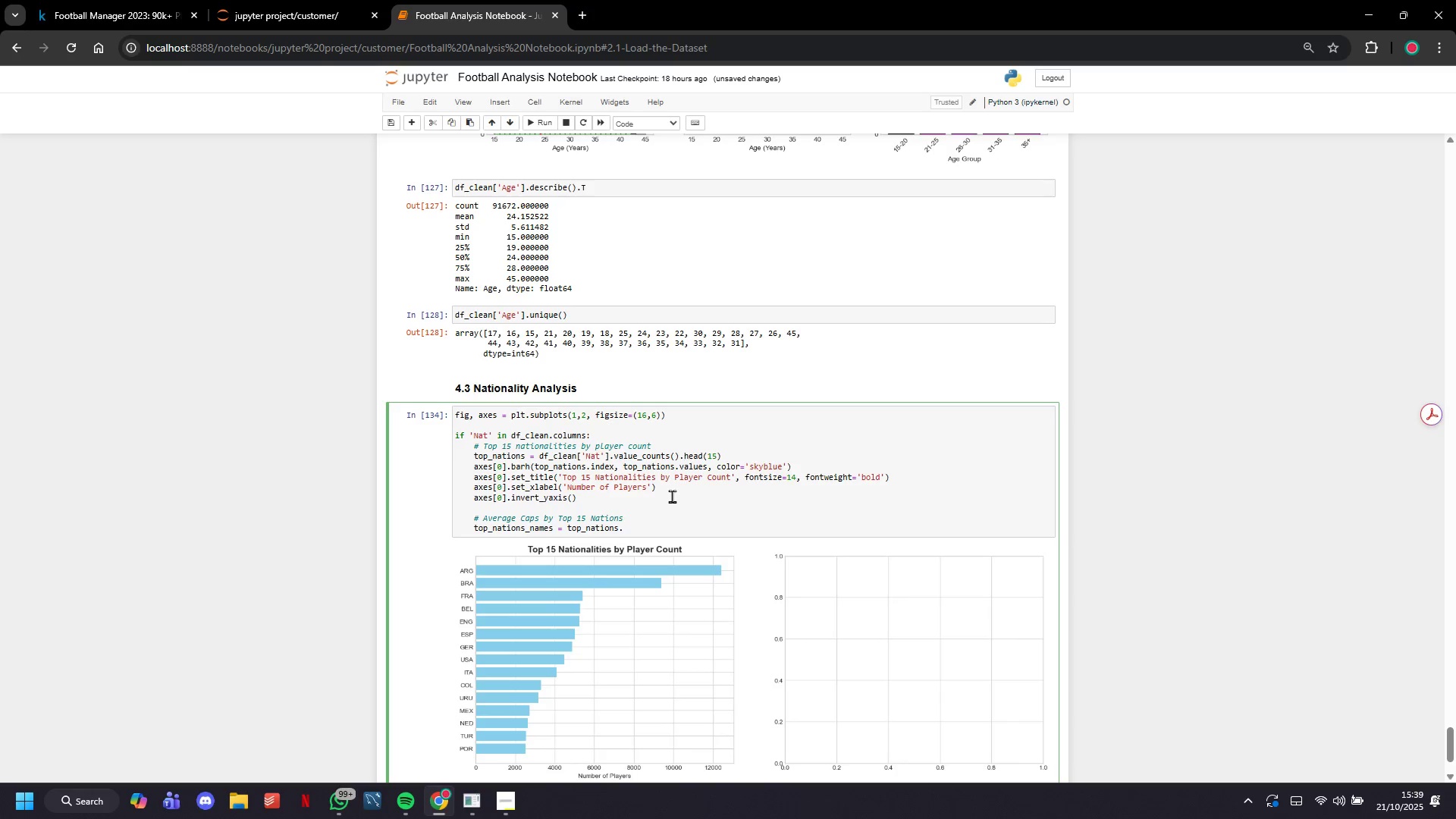 
type(in)
 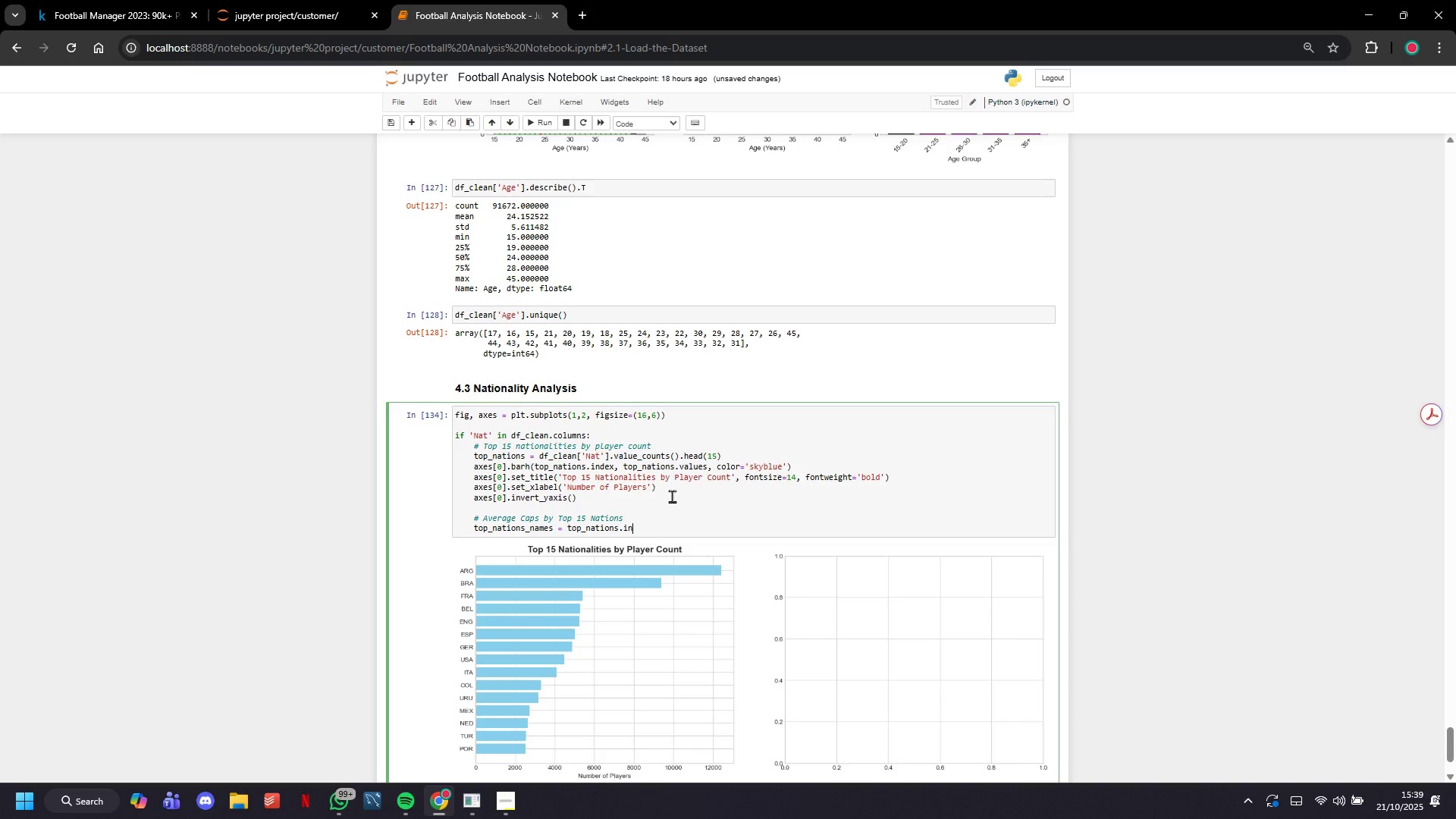 
wait(10.27)
 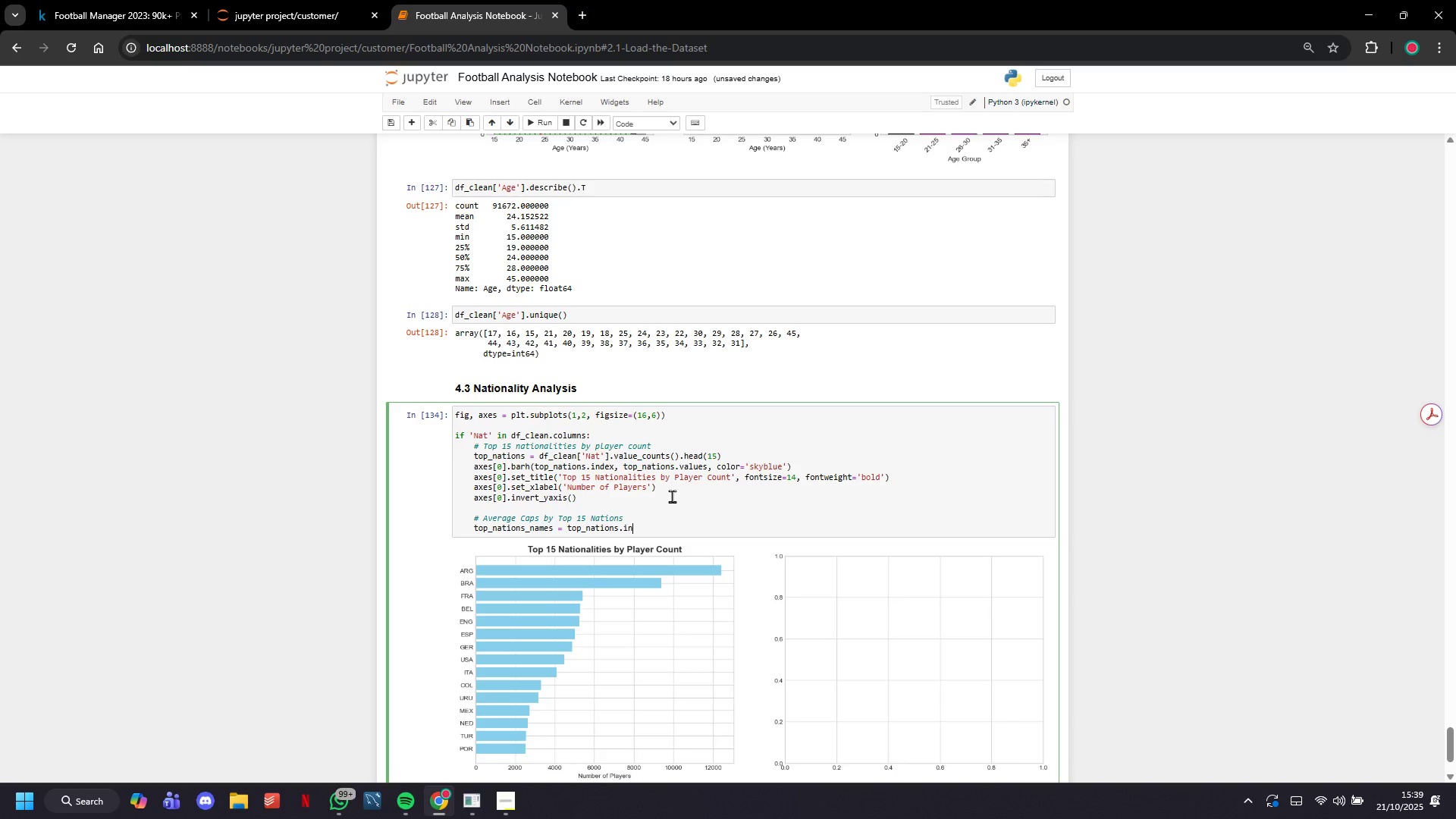 
type(dex.tolist()
 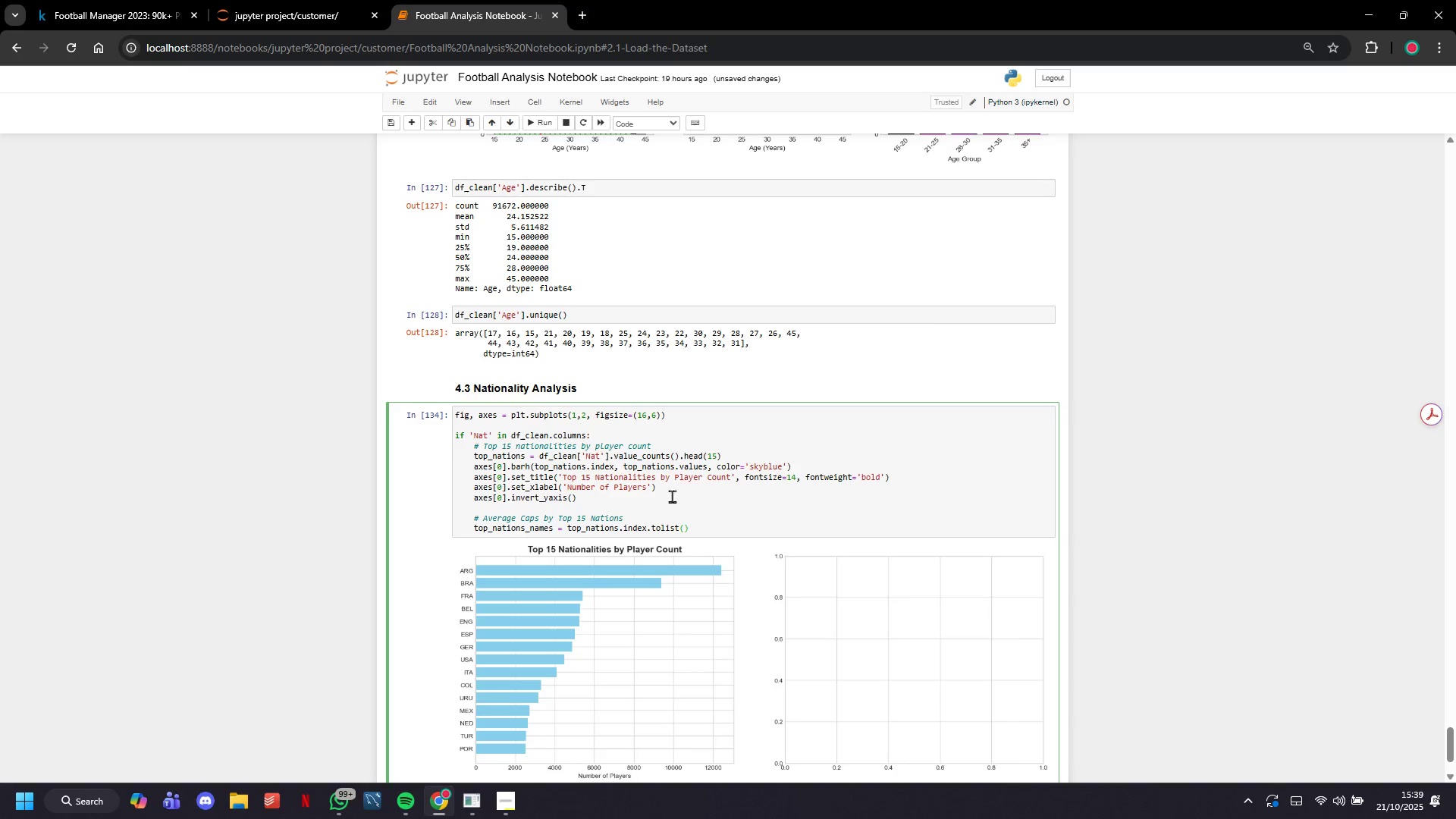 